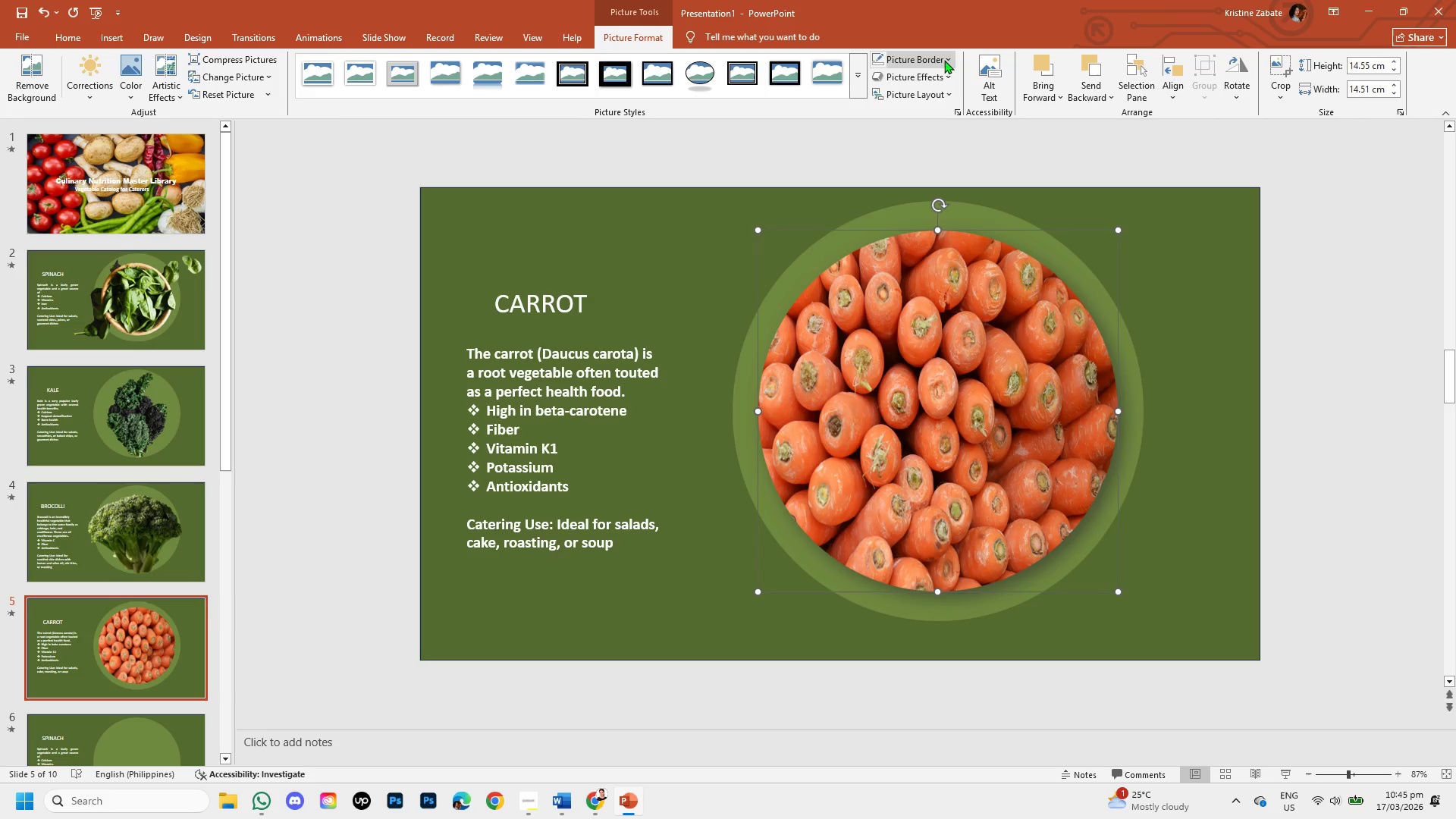 
double_click([945, 59])
 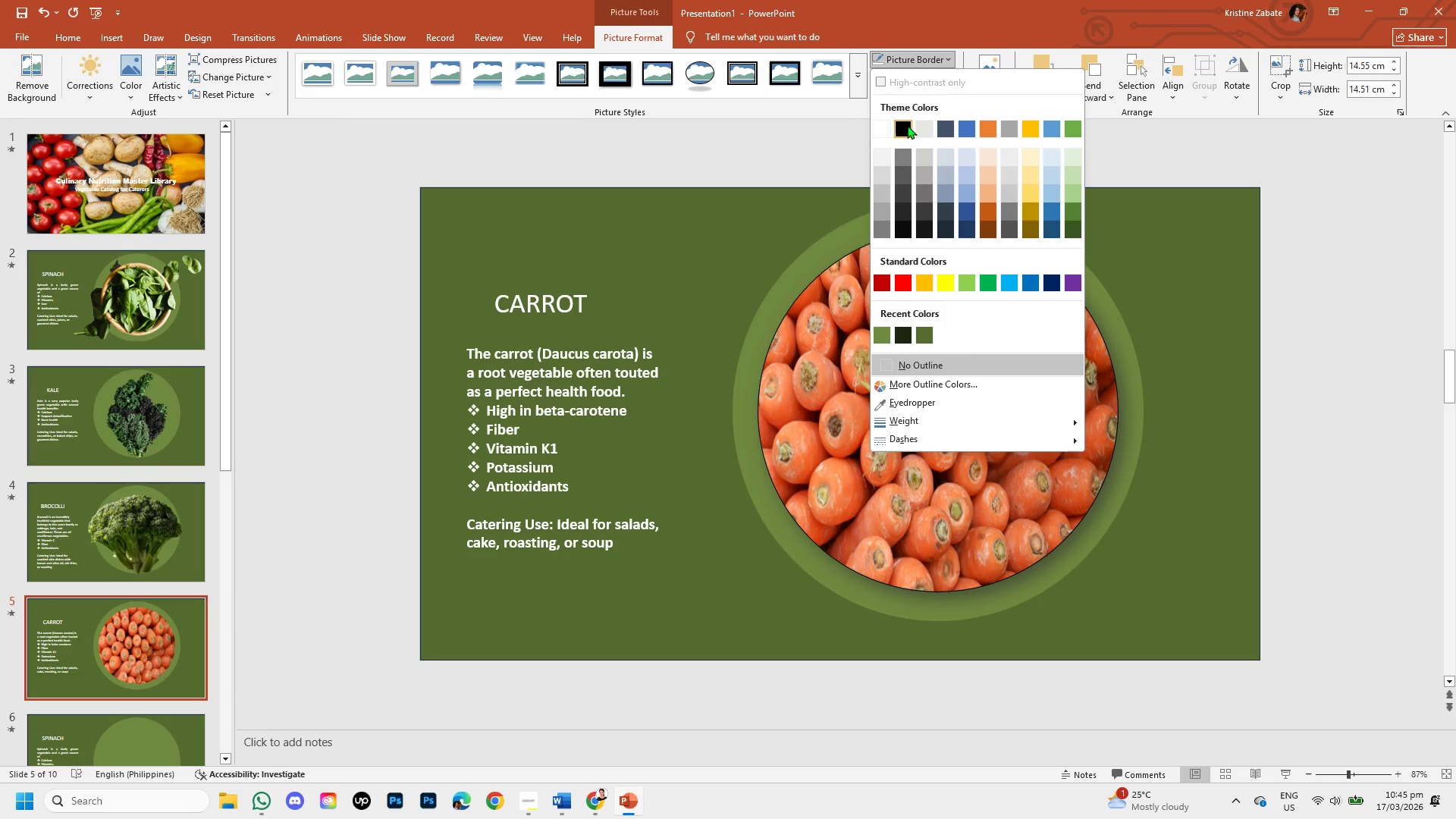 
left_click([934, 58])
 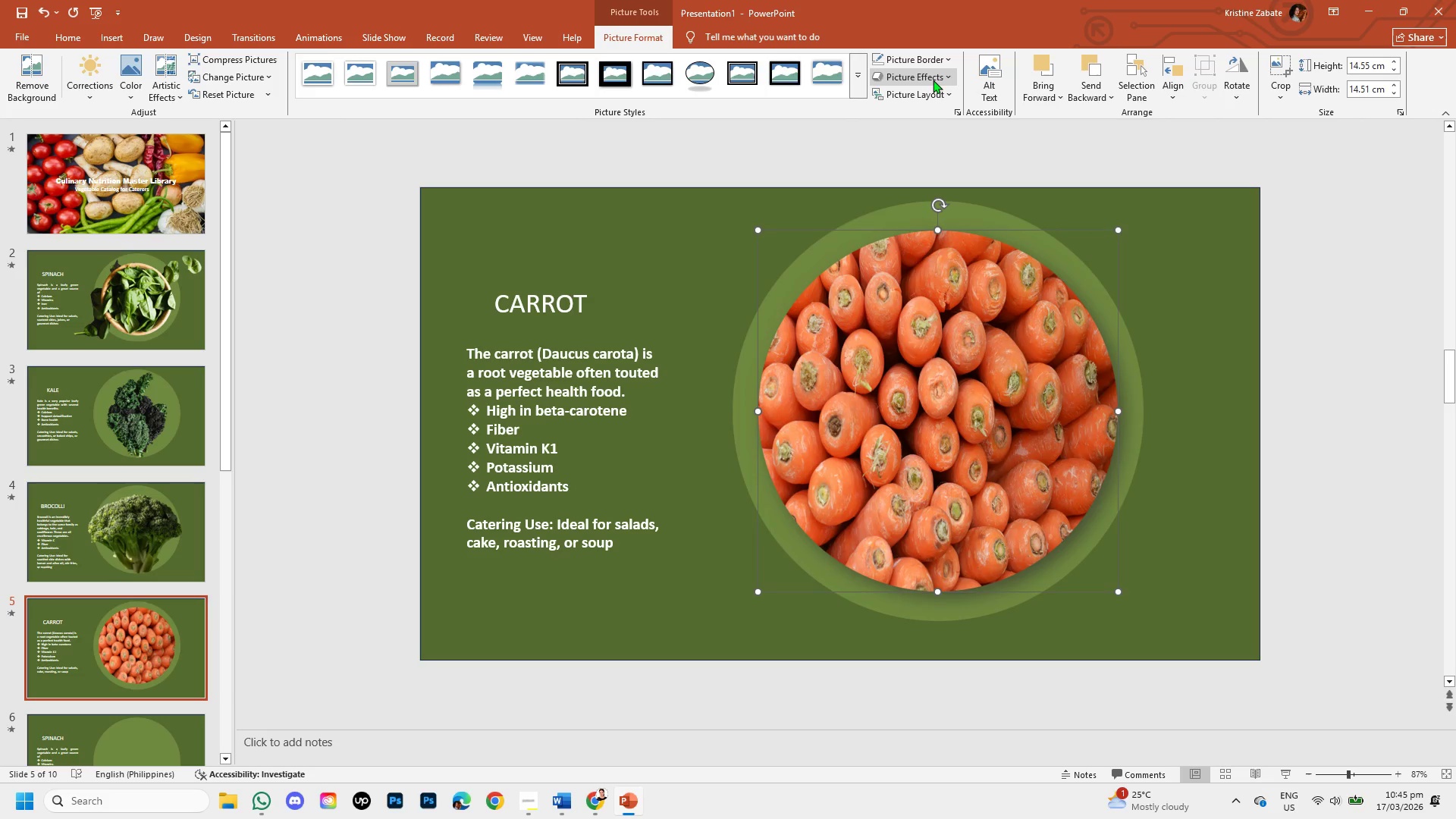 
left_click([933, 80])
 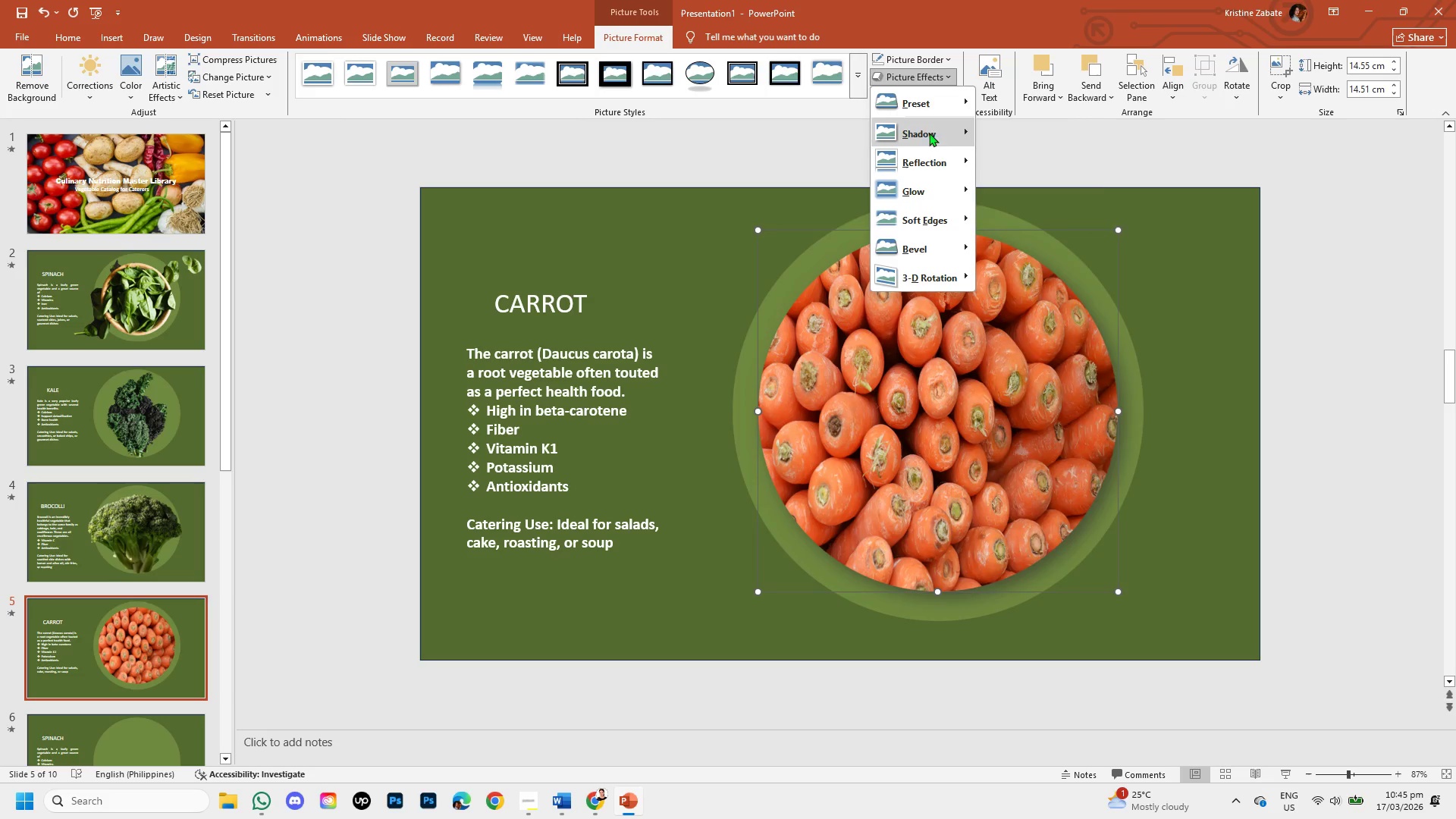 
left_click([949, 134])
 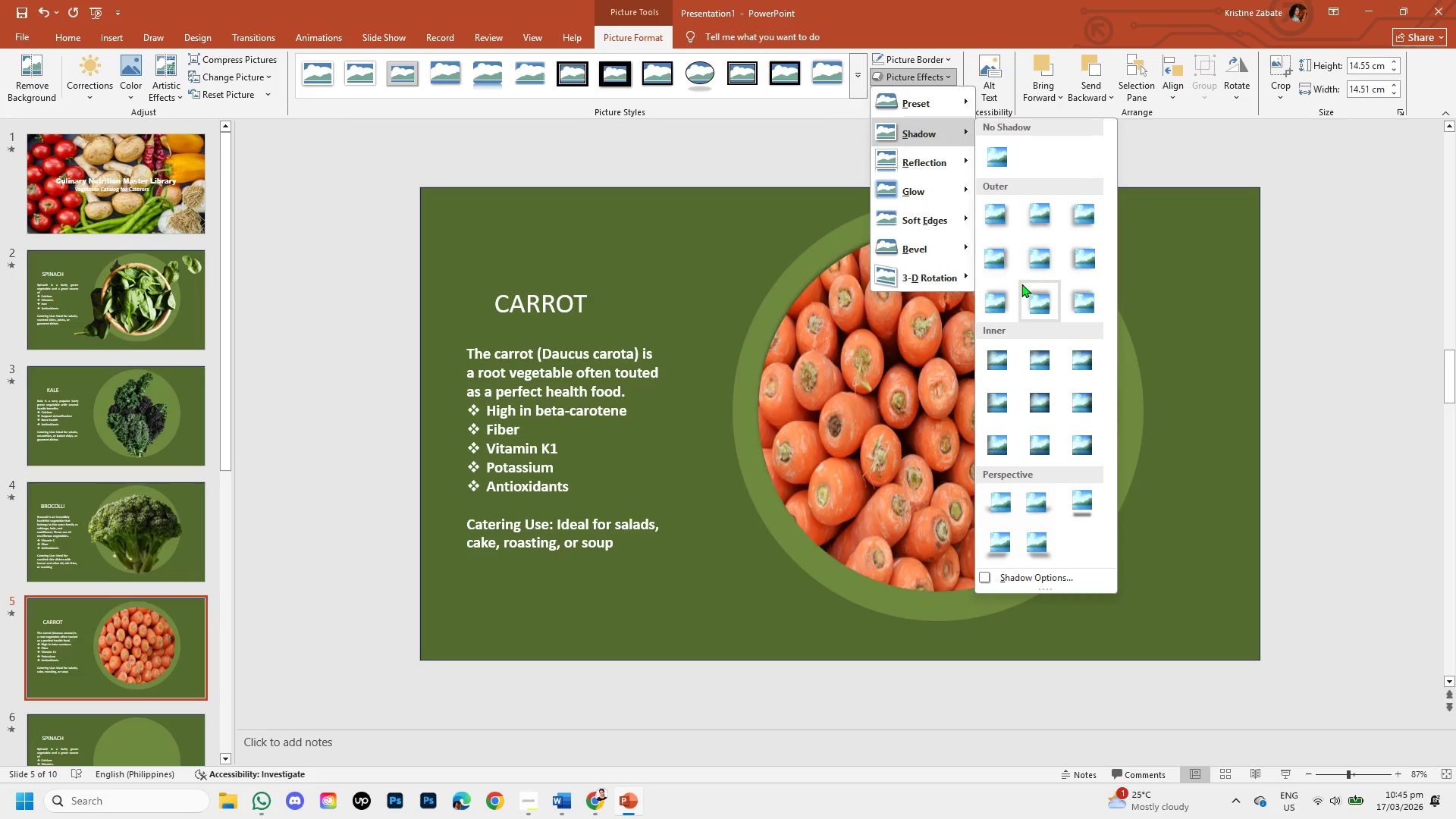 
wait(5.84)
 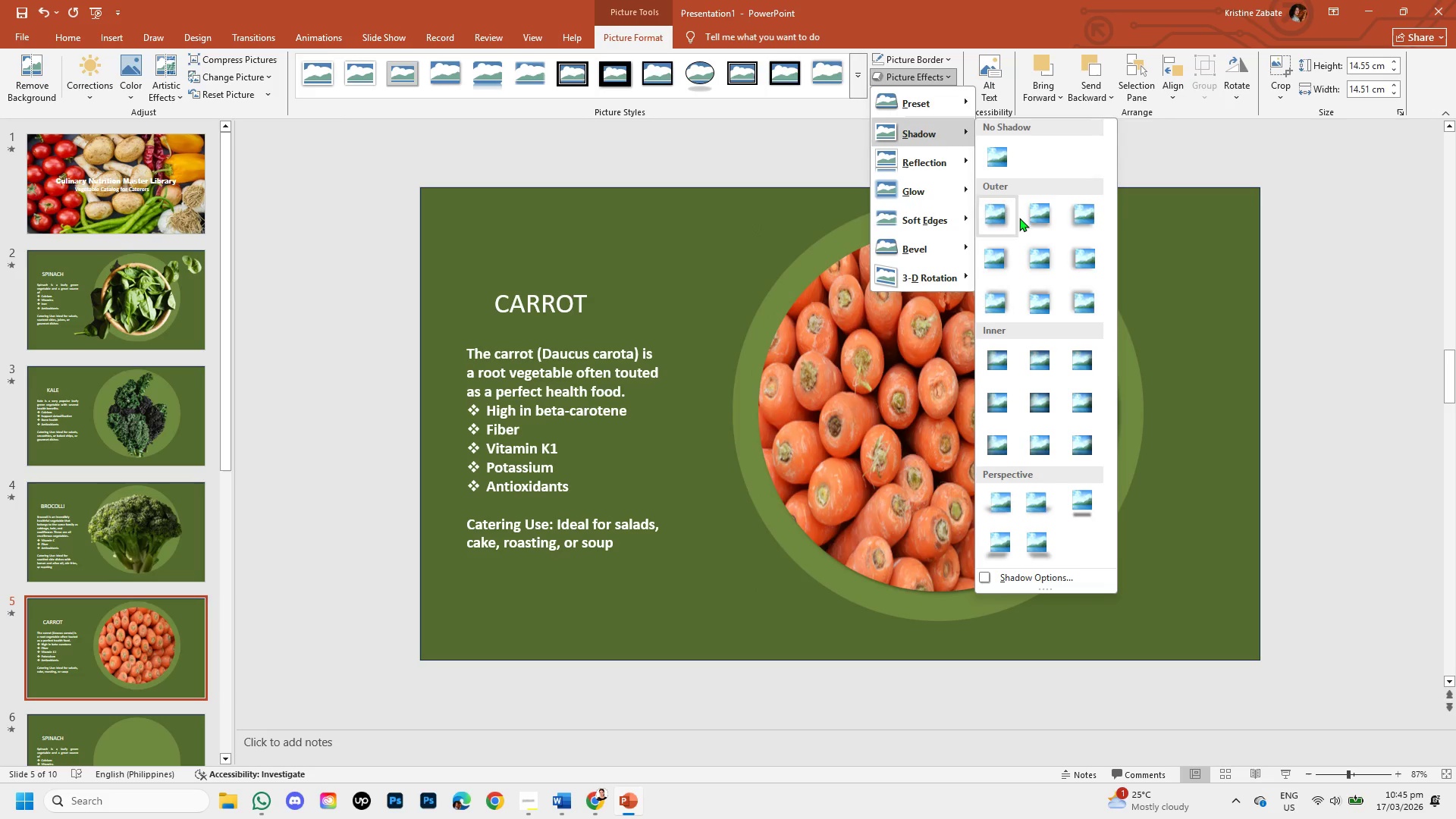 
left_click([1038, 263])
 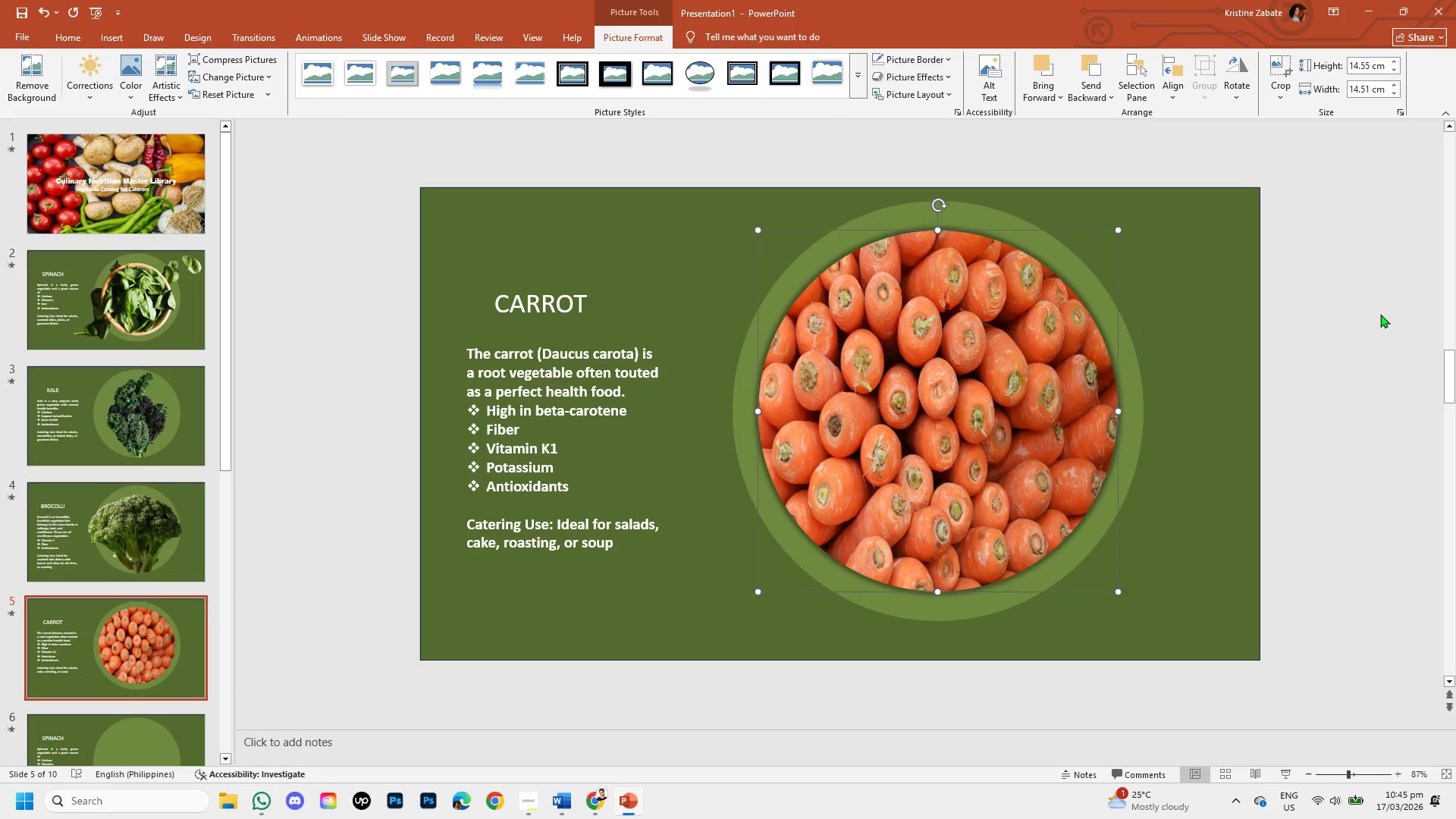 
left_click([1380, 314])
 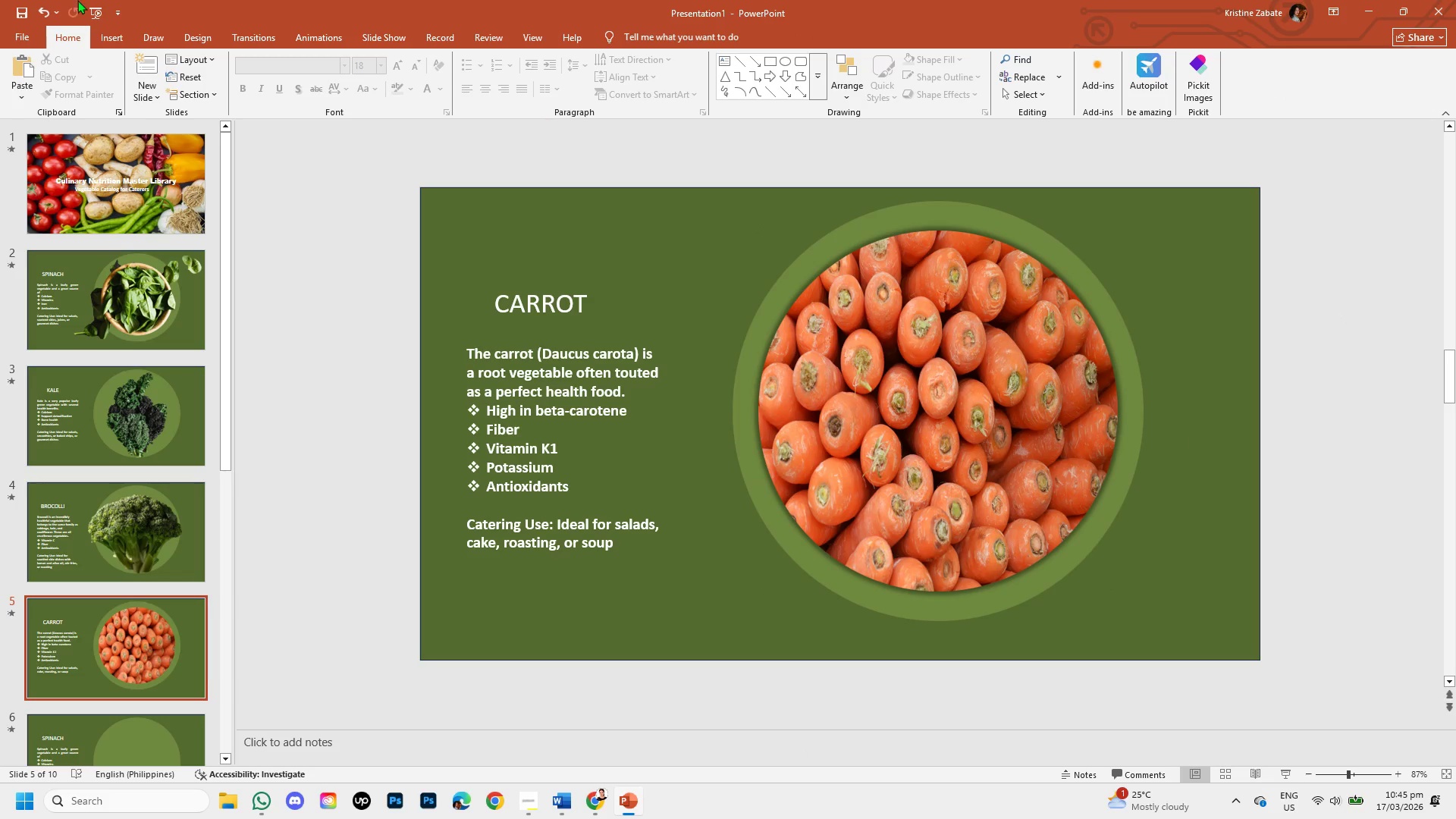 
scroll: coordinate [32, 498], scroll_direction: down, amount: 1.0
 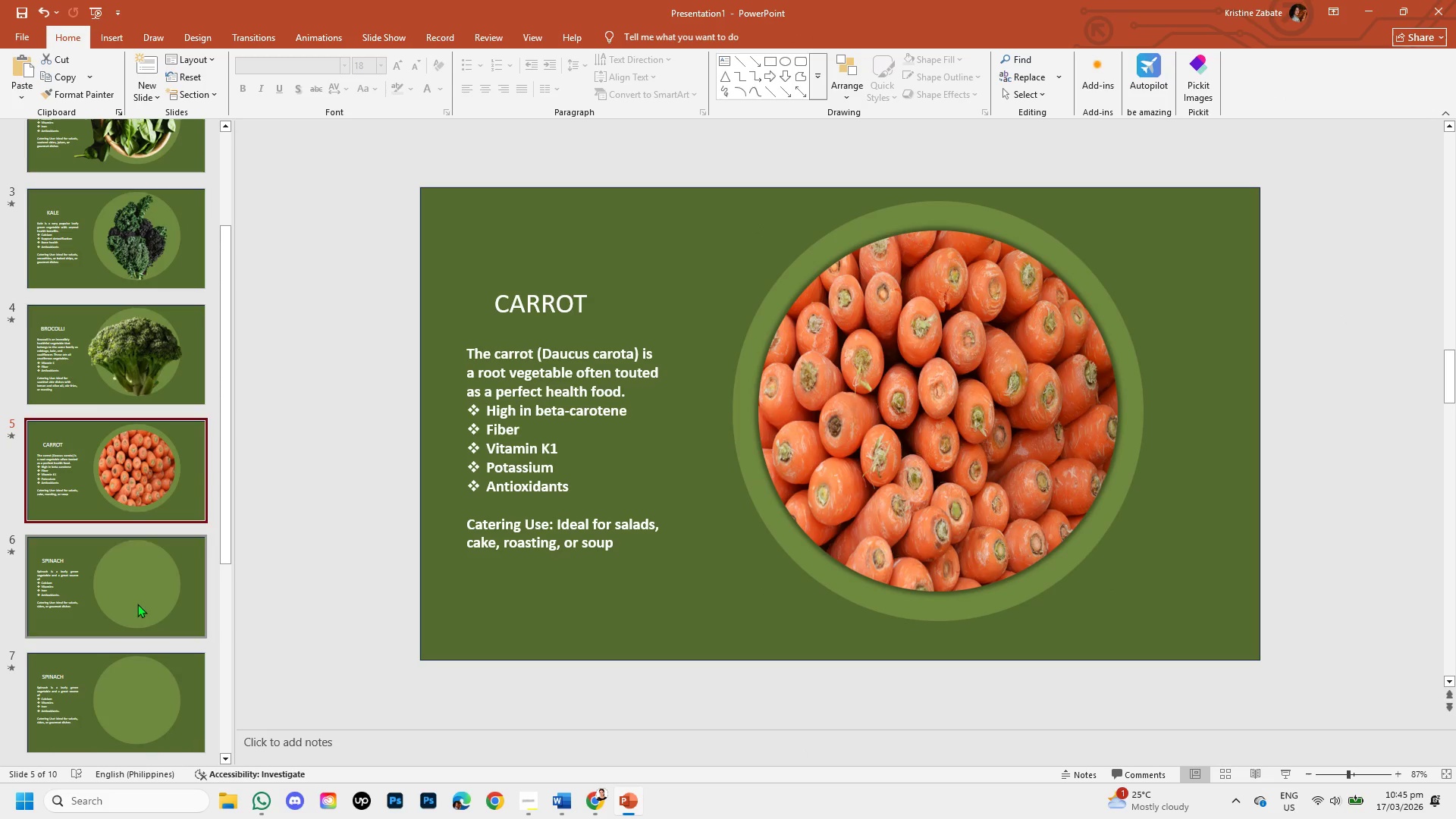 
left_click([137, 595])
 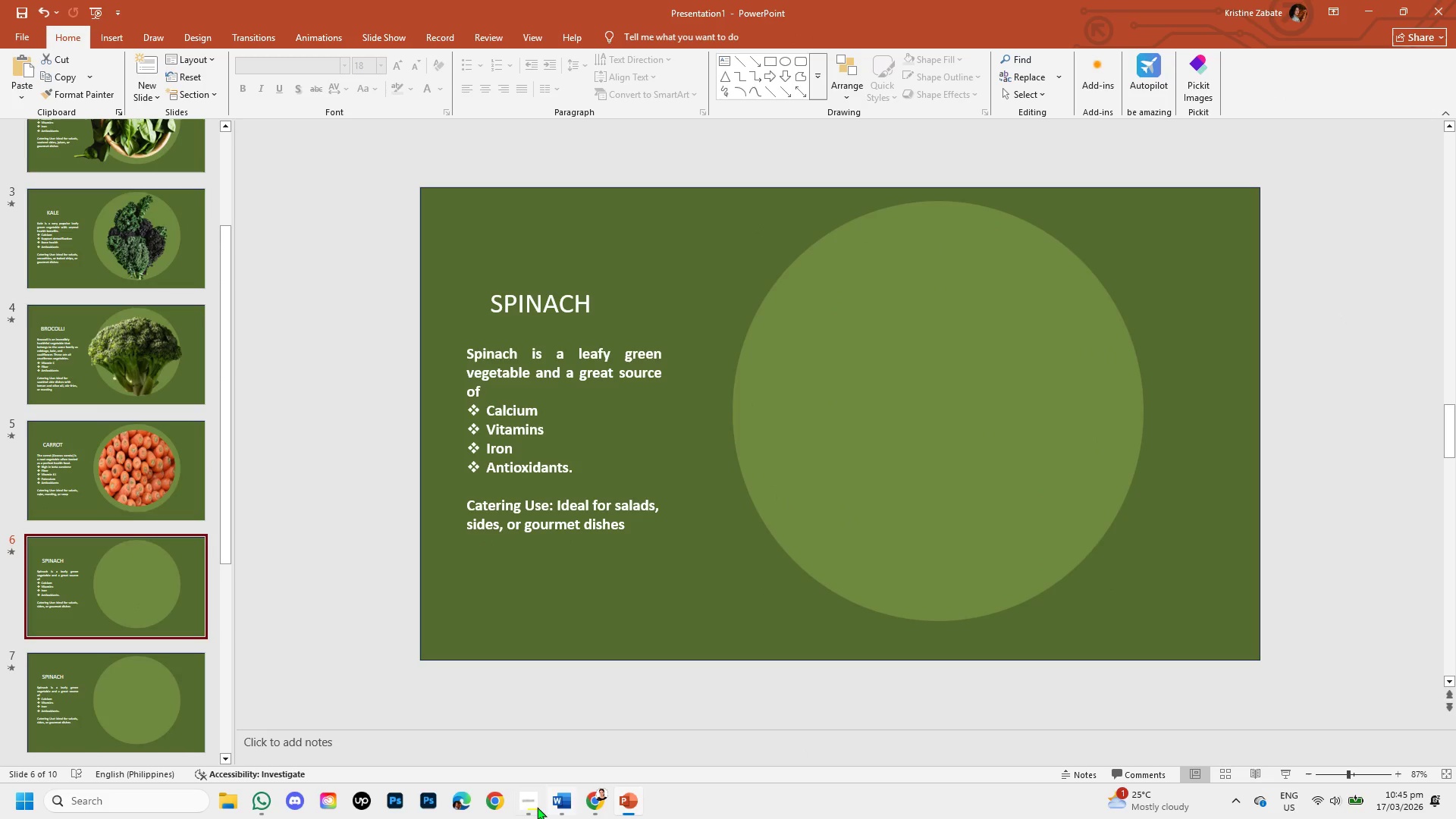 
left_click([527, 795])